 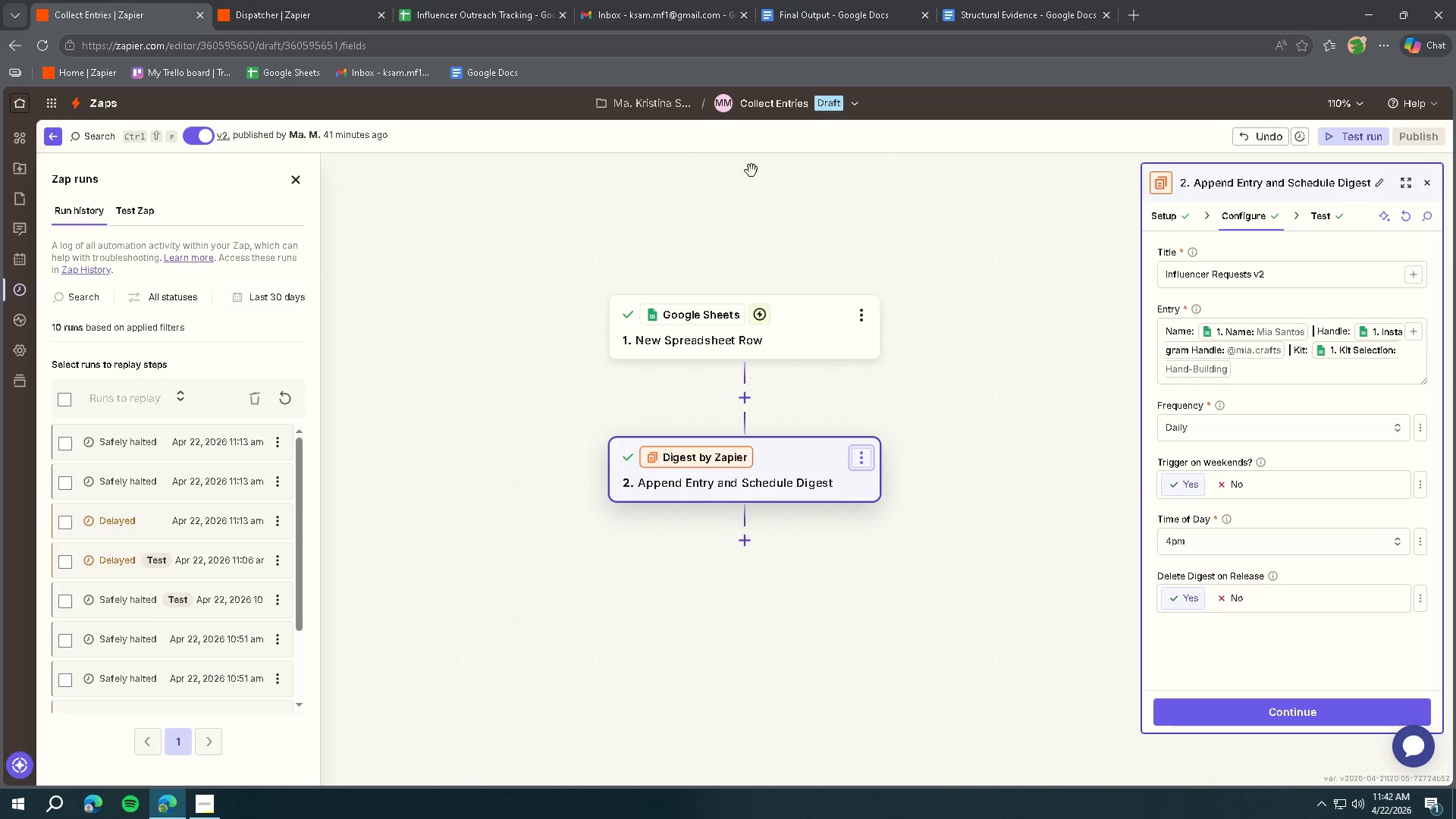 
left_click([862, 105])
 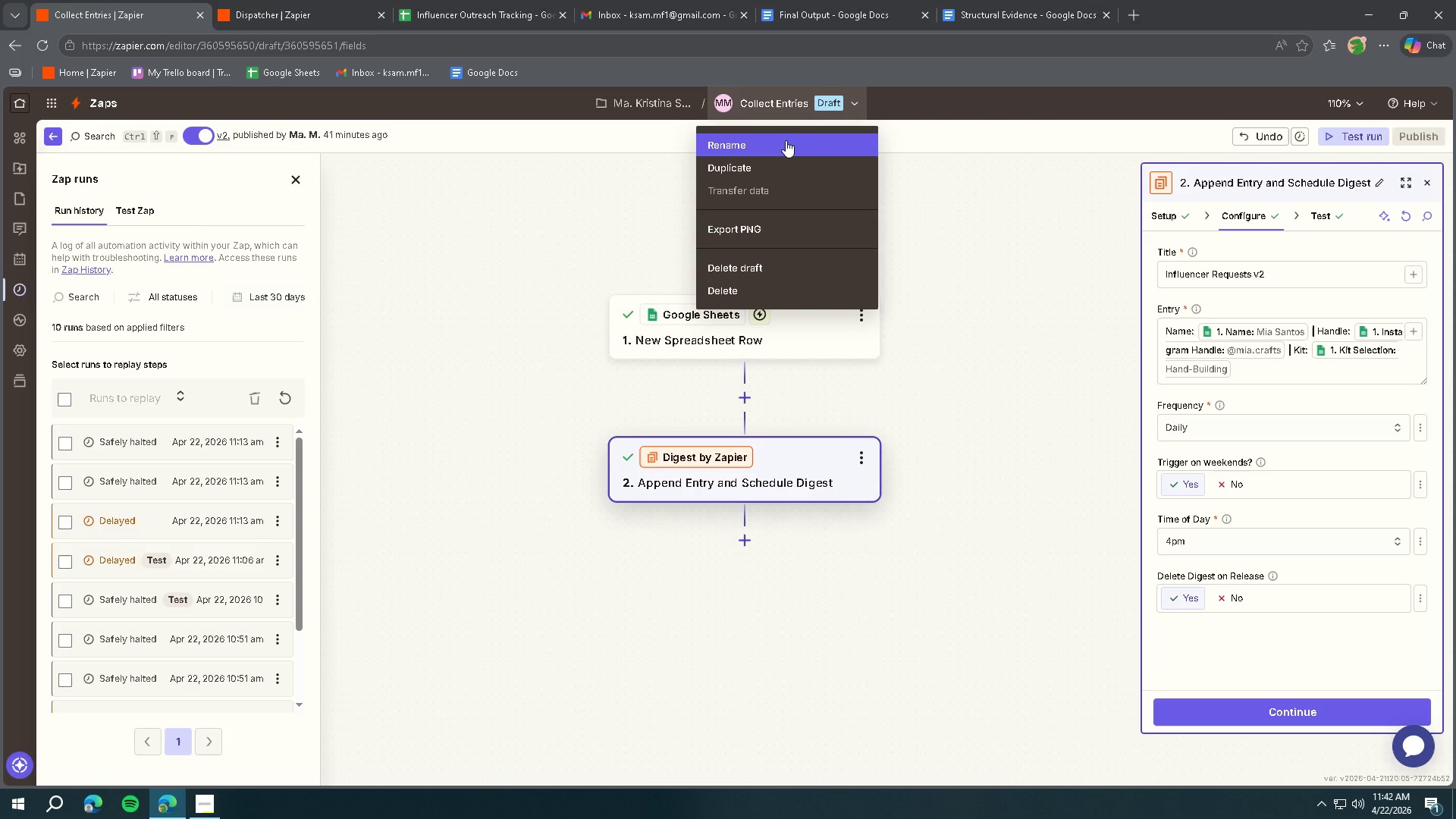 
left_click([783, 142])
 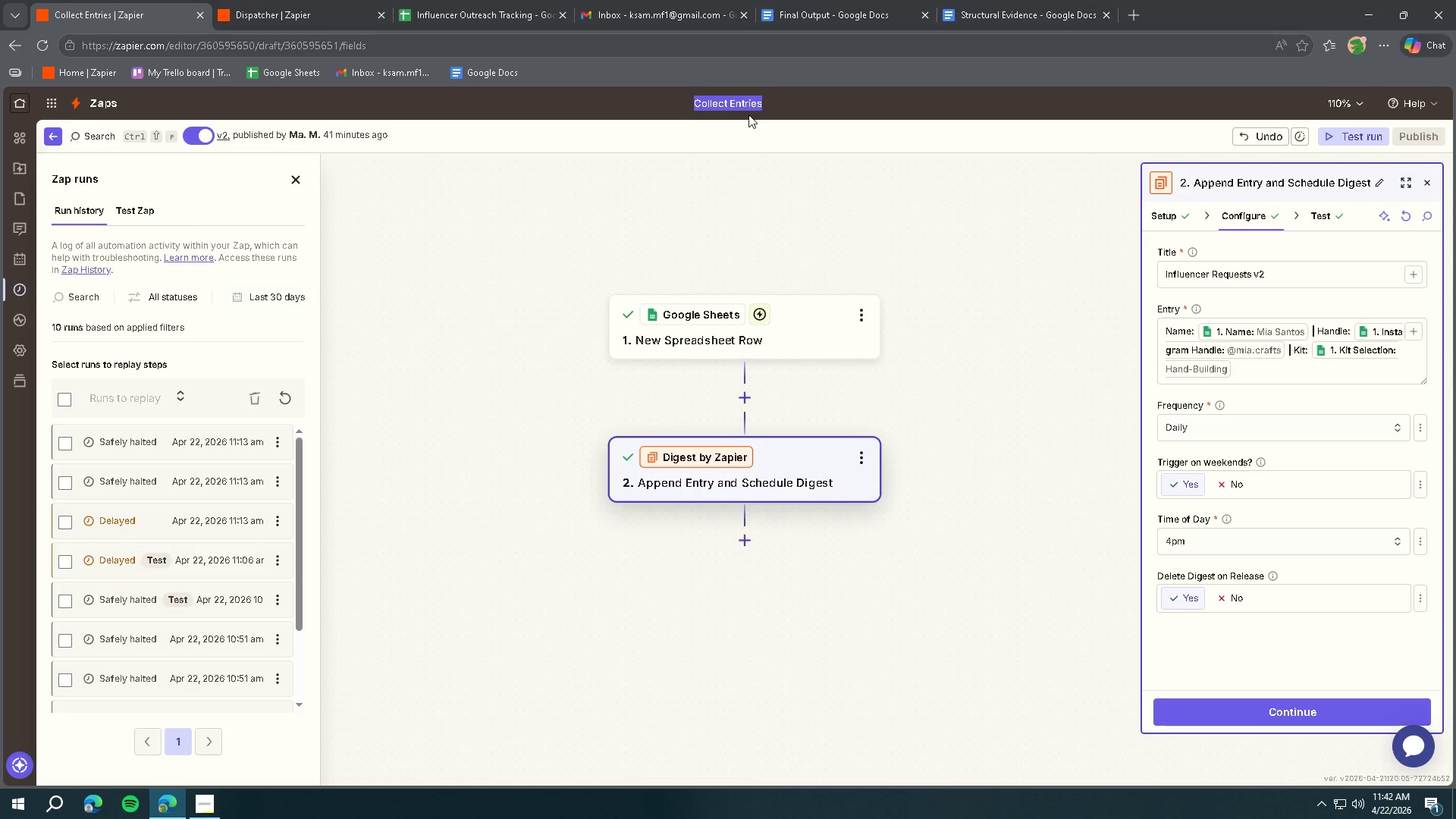 
type(Collector)
 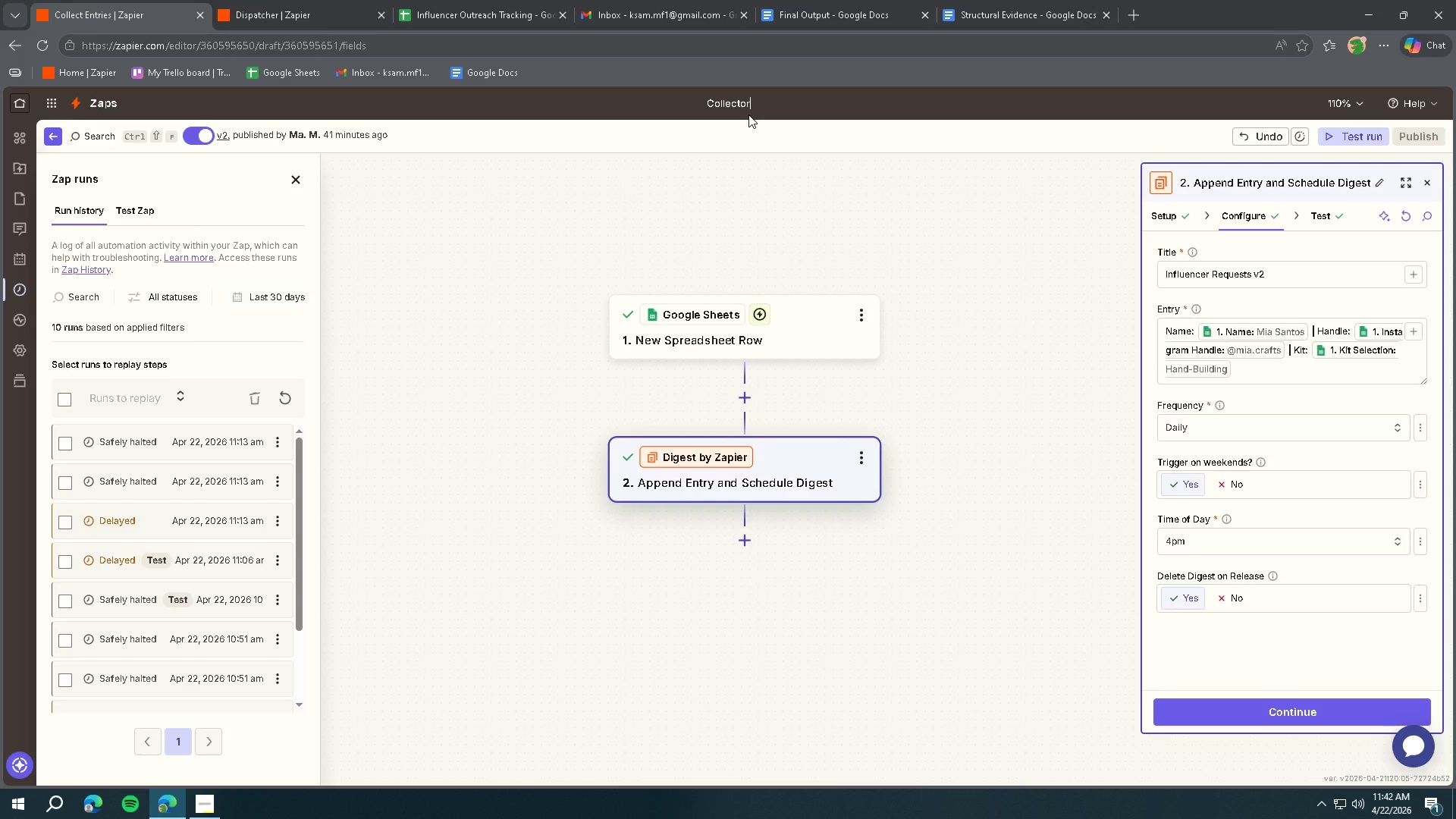 
key(Enter)
 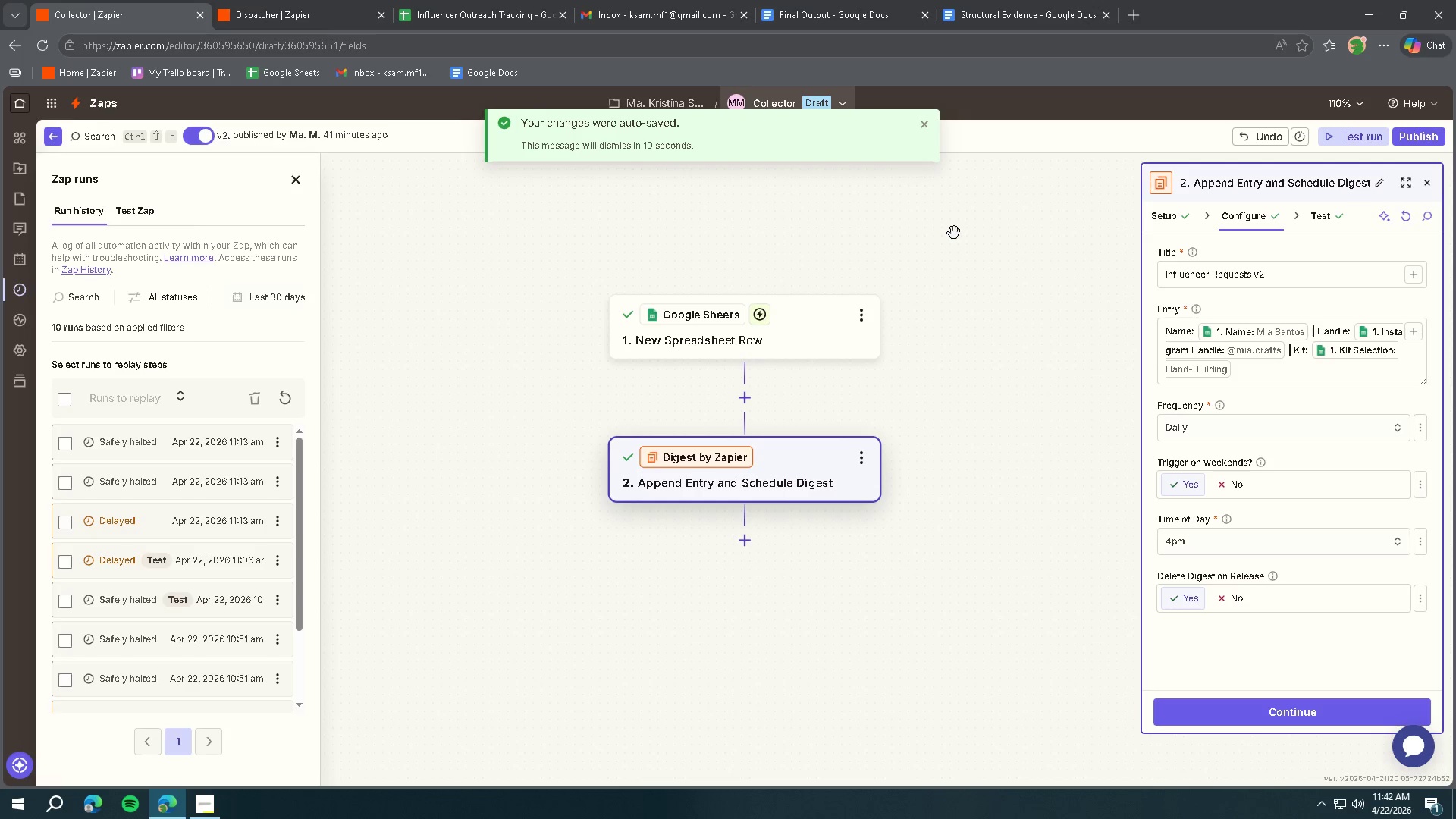 
left_click([802, 335])
 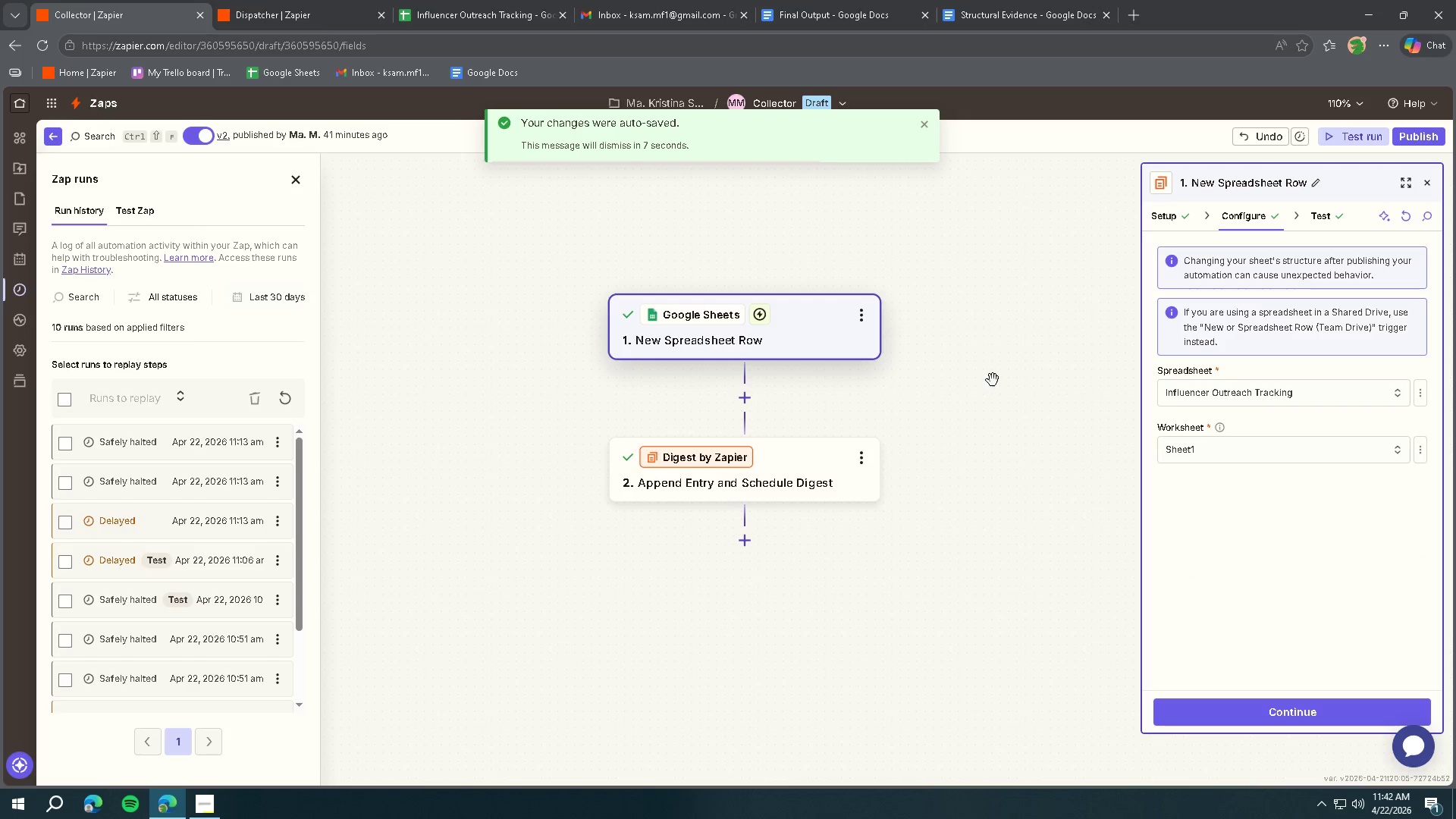 
left_click([211, 814])